 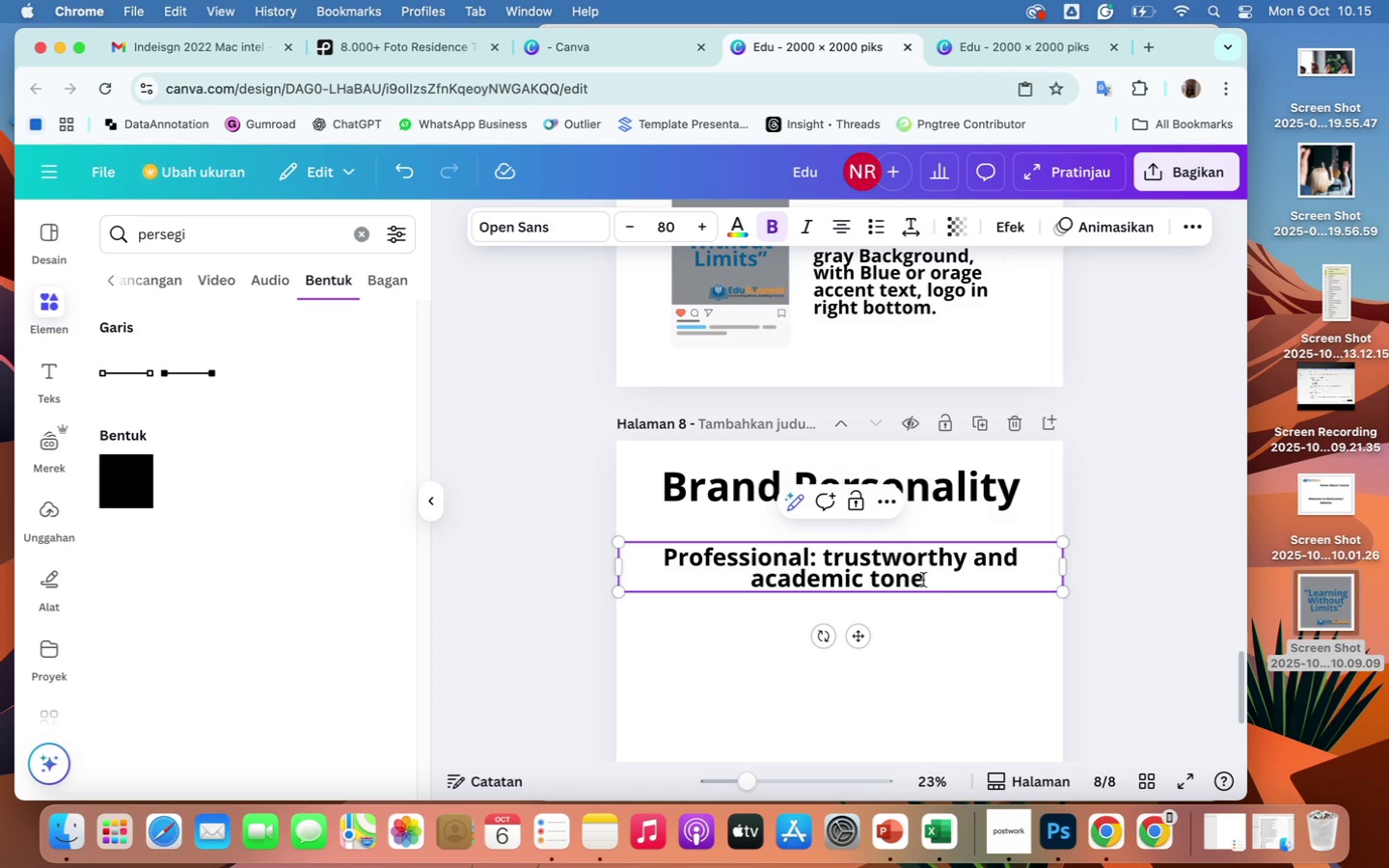 
left_click([875, 218])
 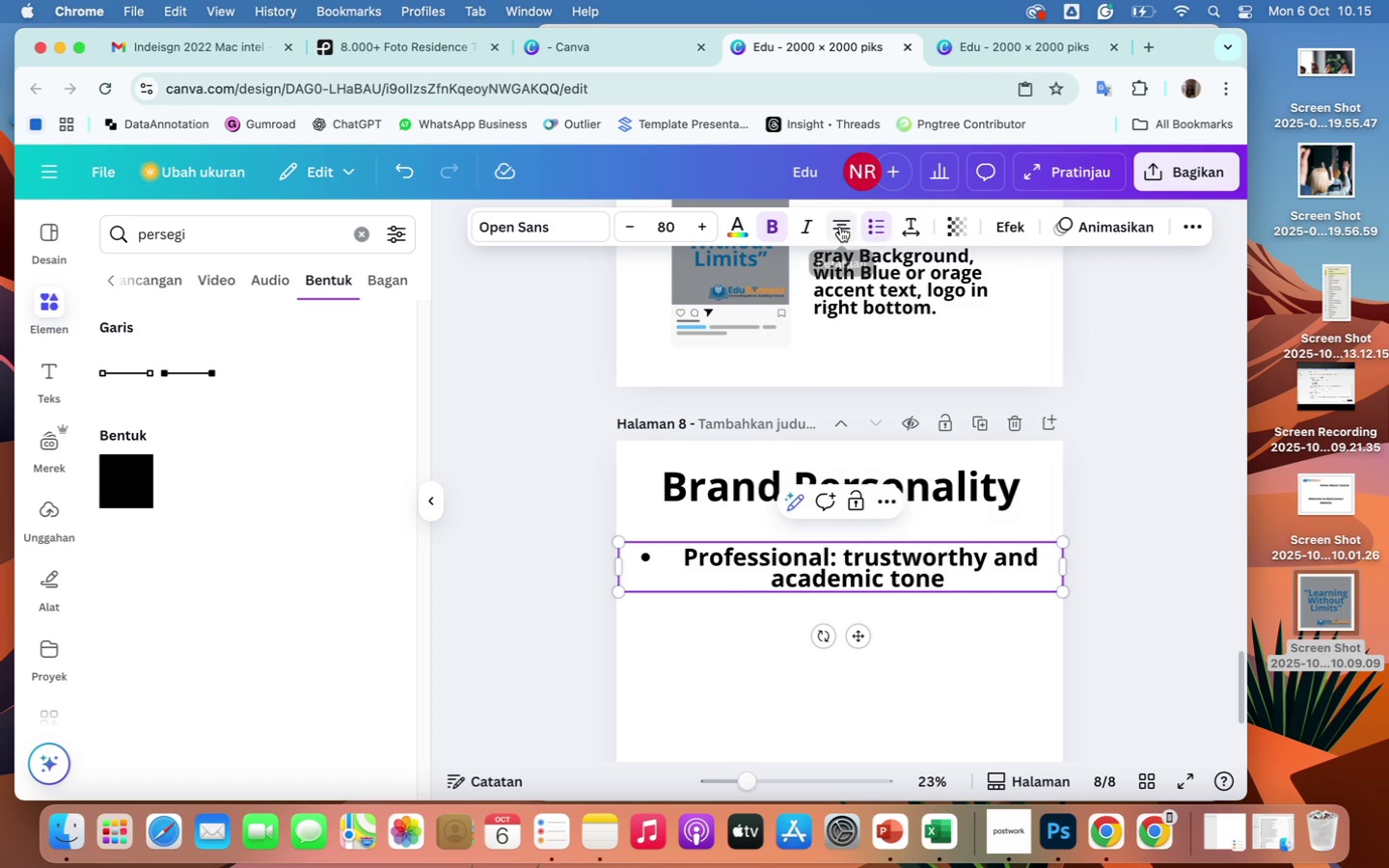 
left_click([840, 227])
 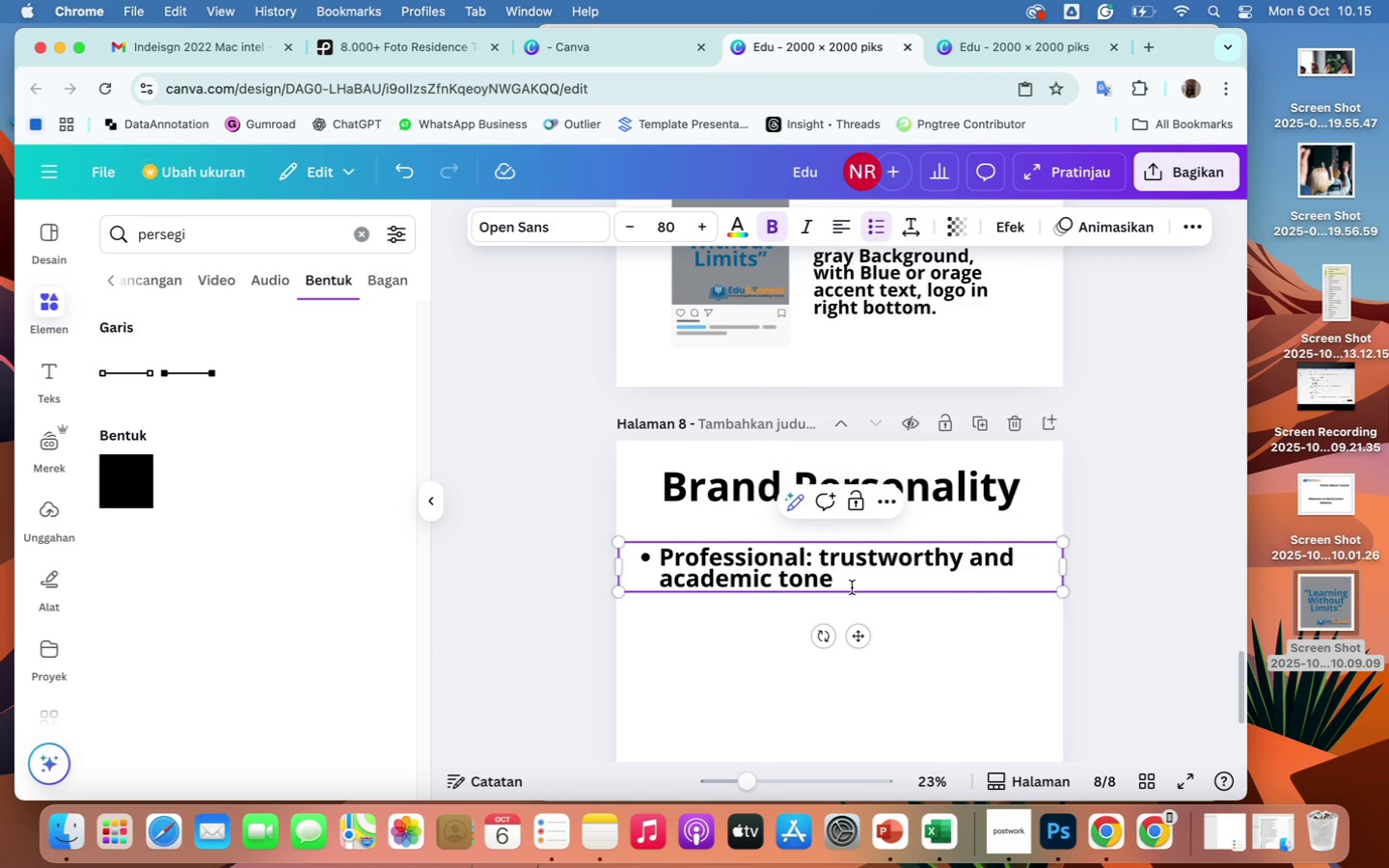 
key(Enter)
 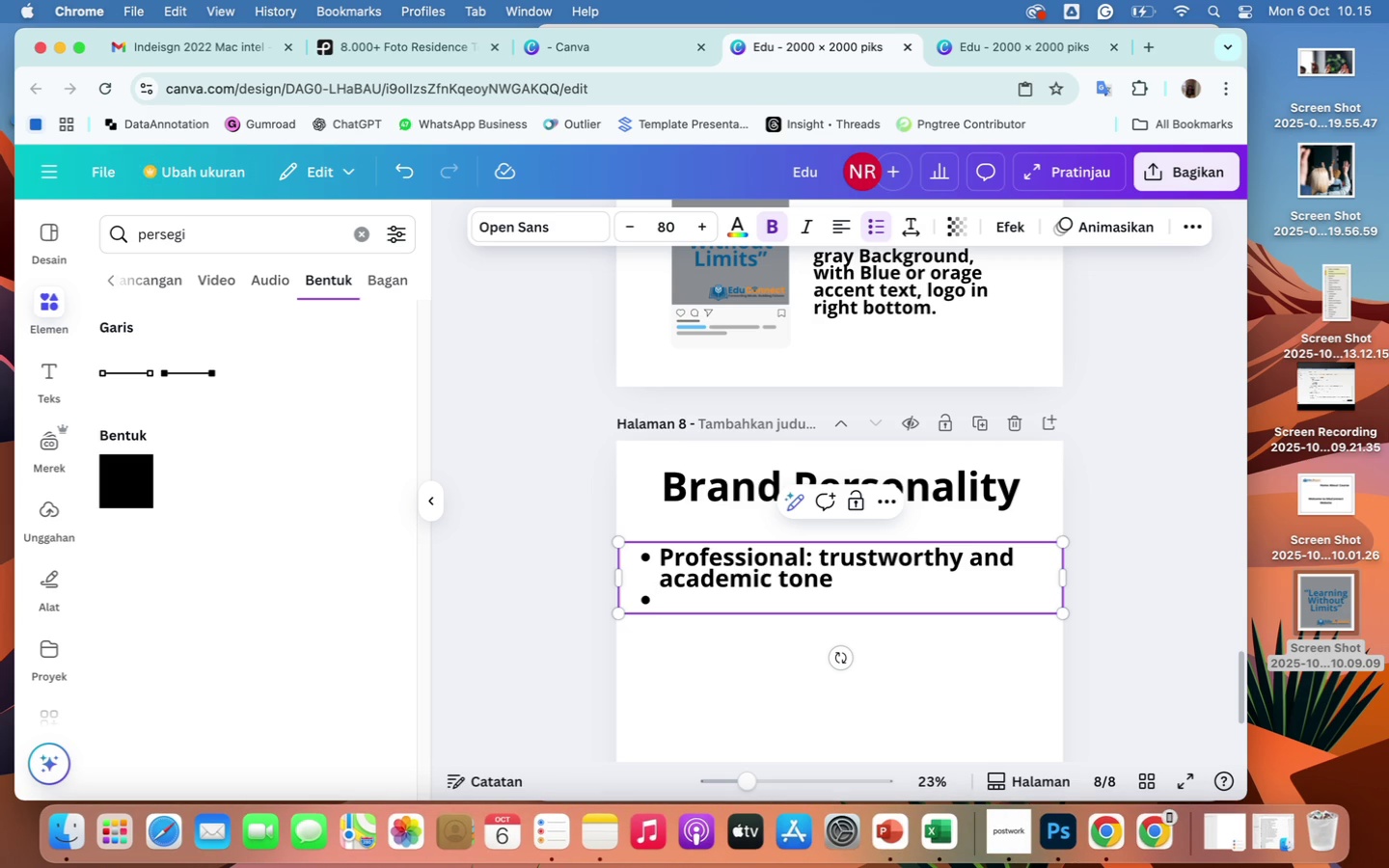 
type(Innovative: digitally connected and forward-thinking)
 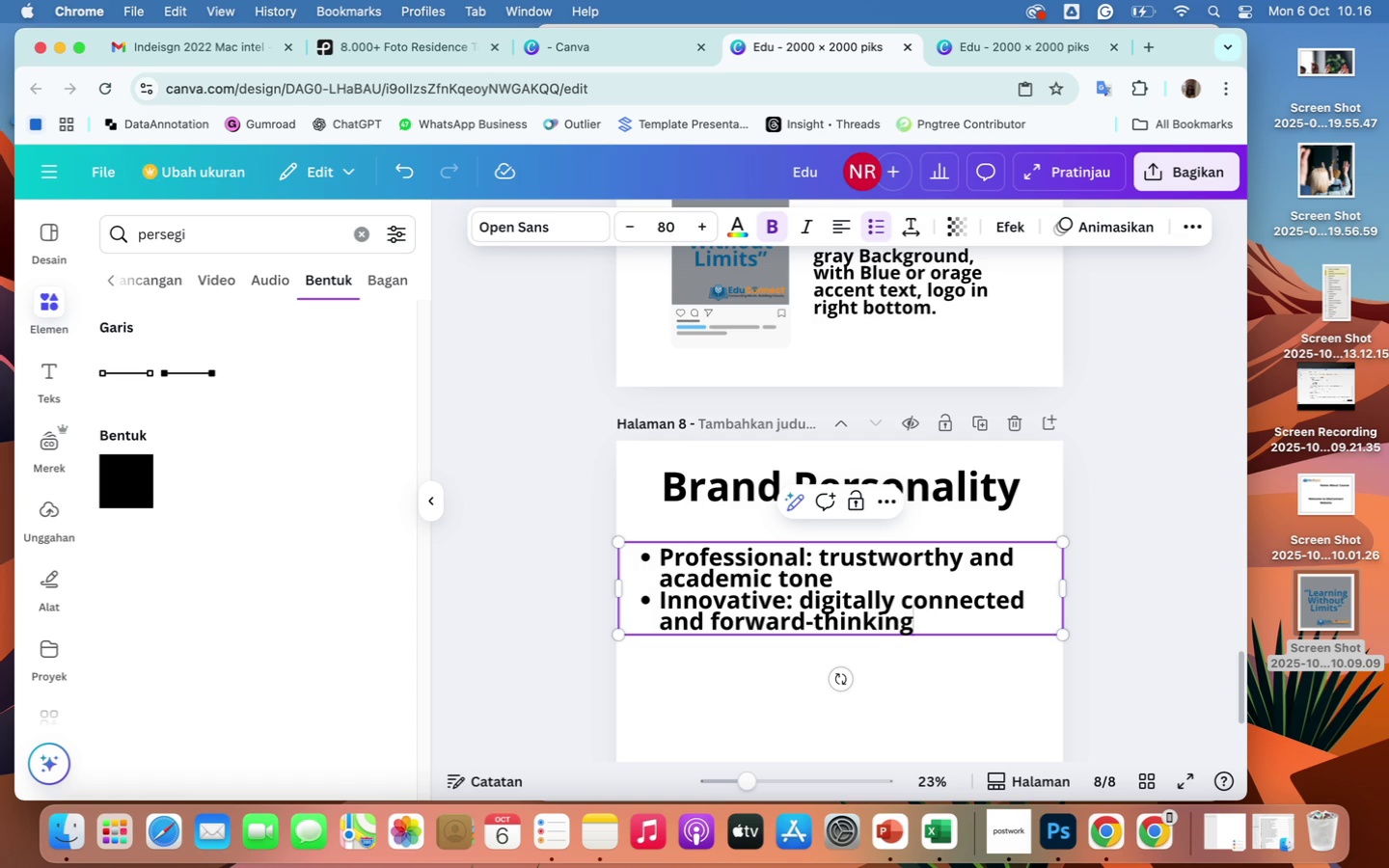 
key(Enter)
 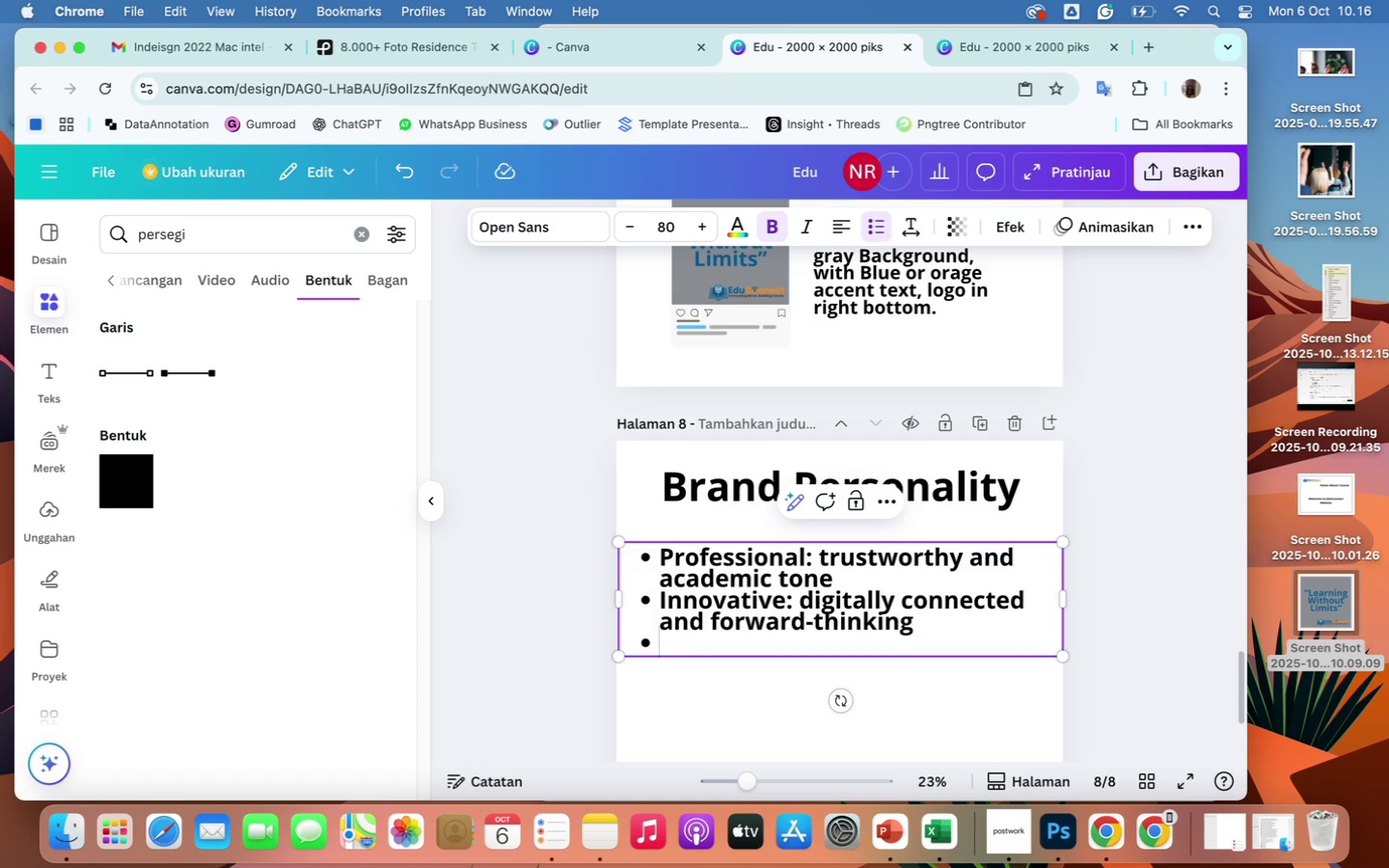 
type(Inclusive: welcoming for all learner)
 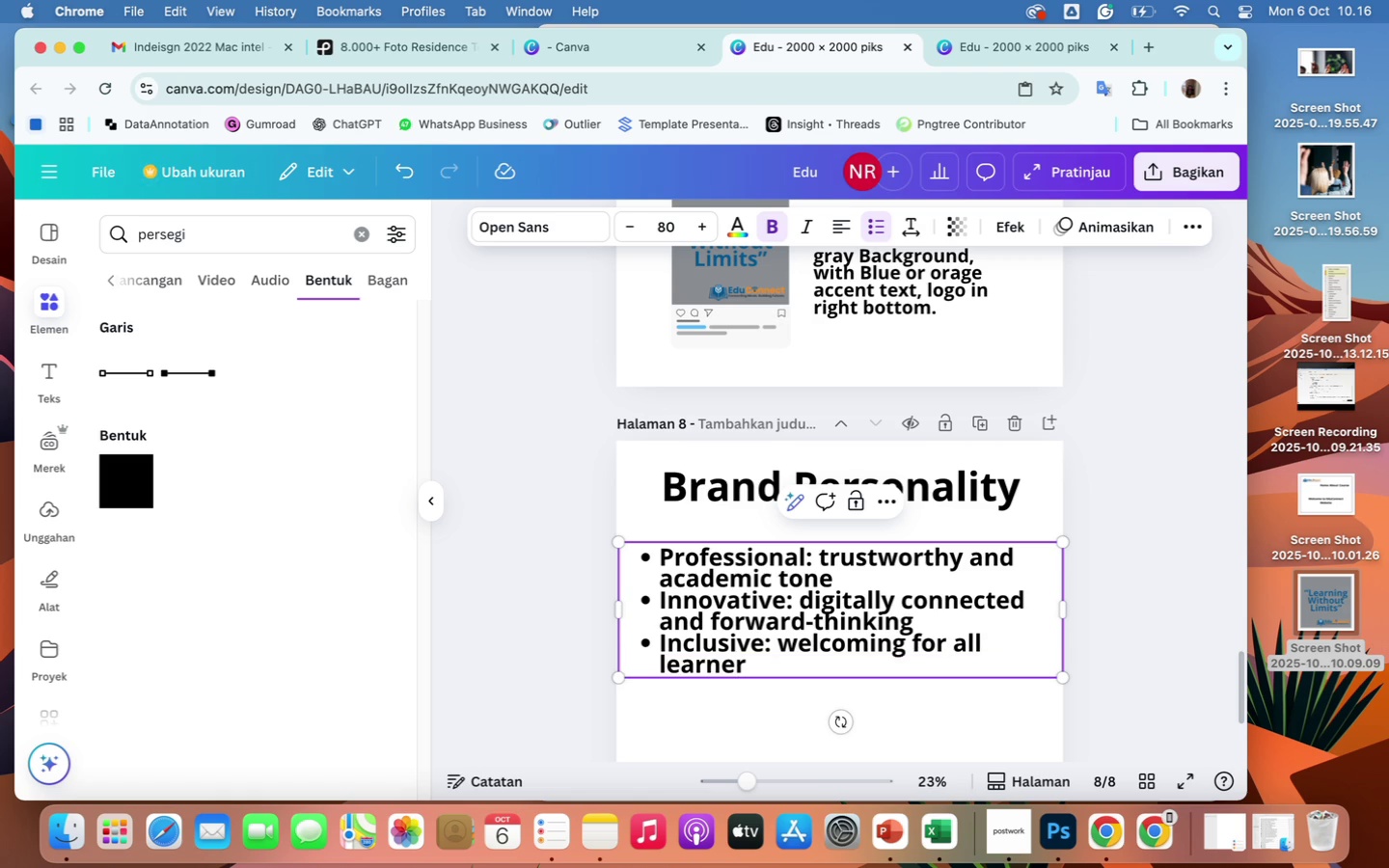 
type(s and educators)
 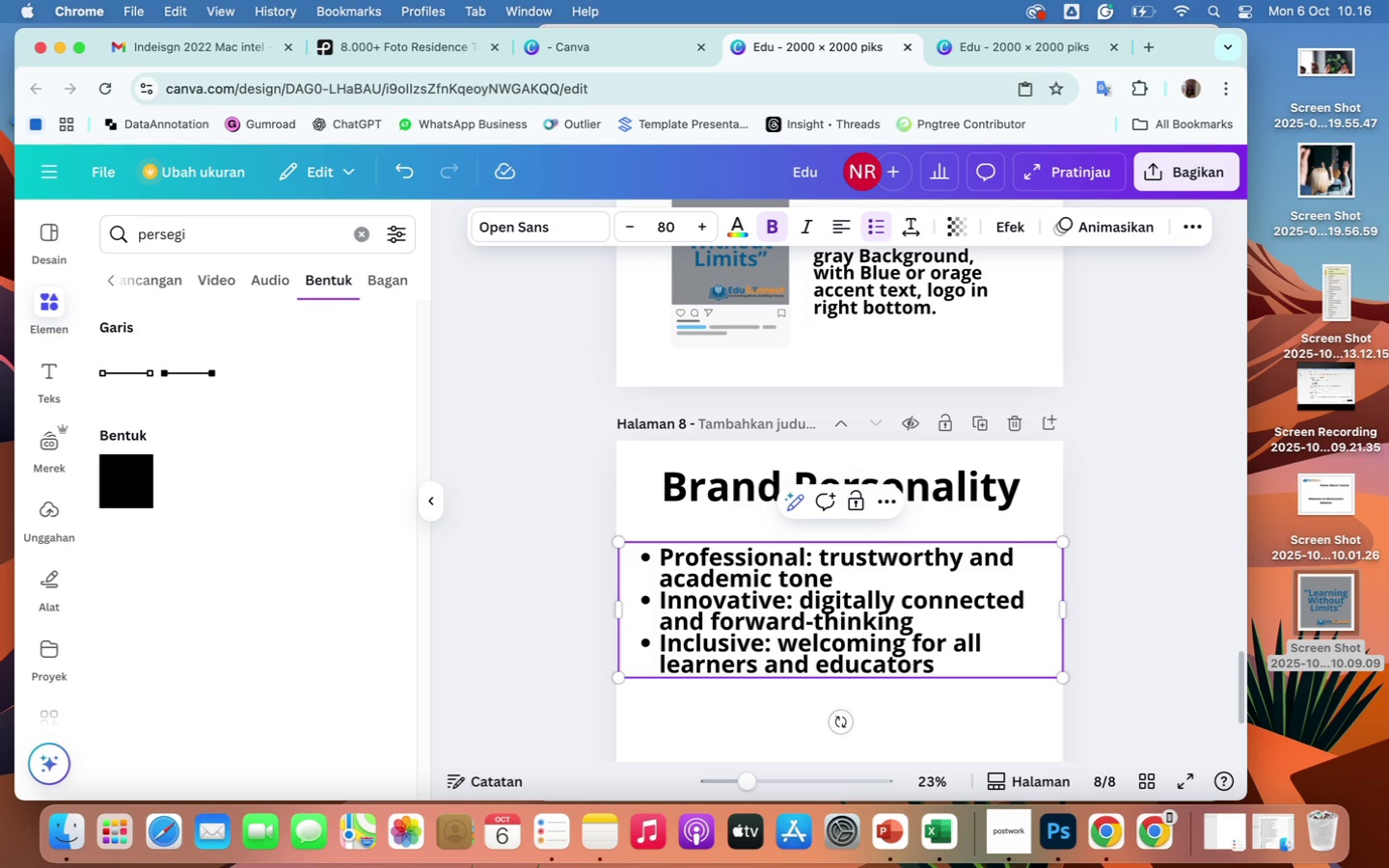 
key(Enter)
 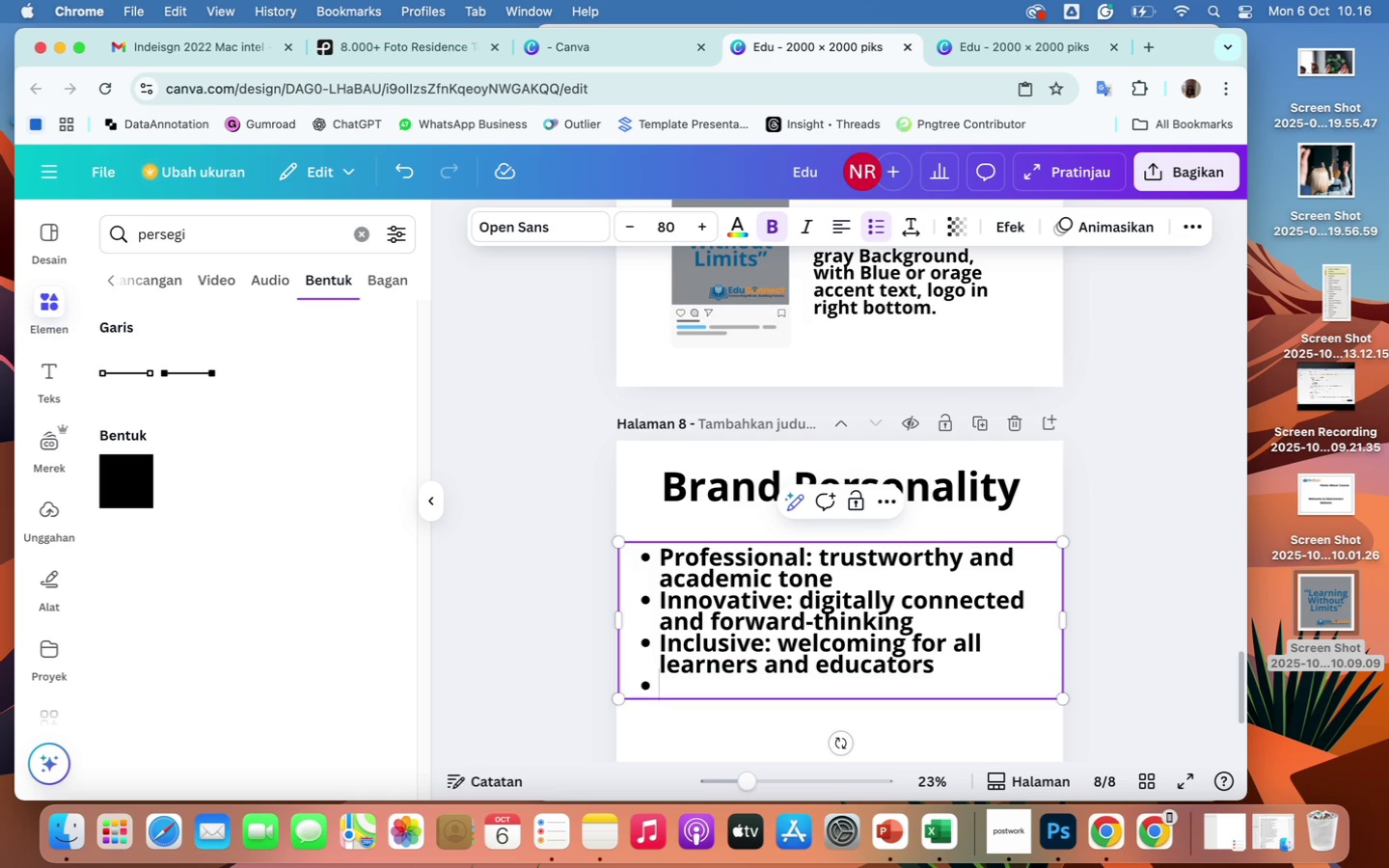 
type(Inspo)
key(Backspace)
type(irational: empowering growth and knowledge sharing)
 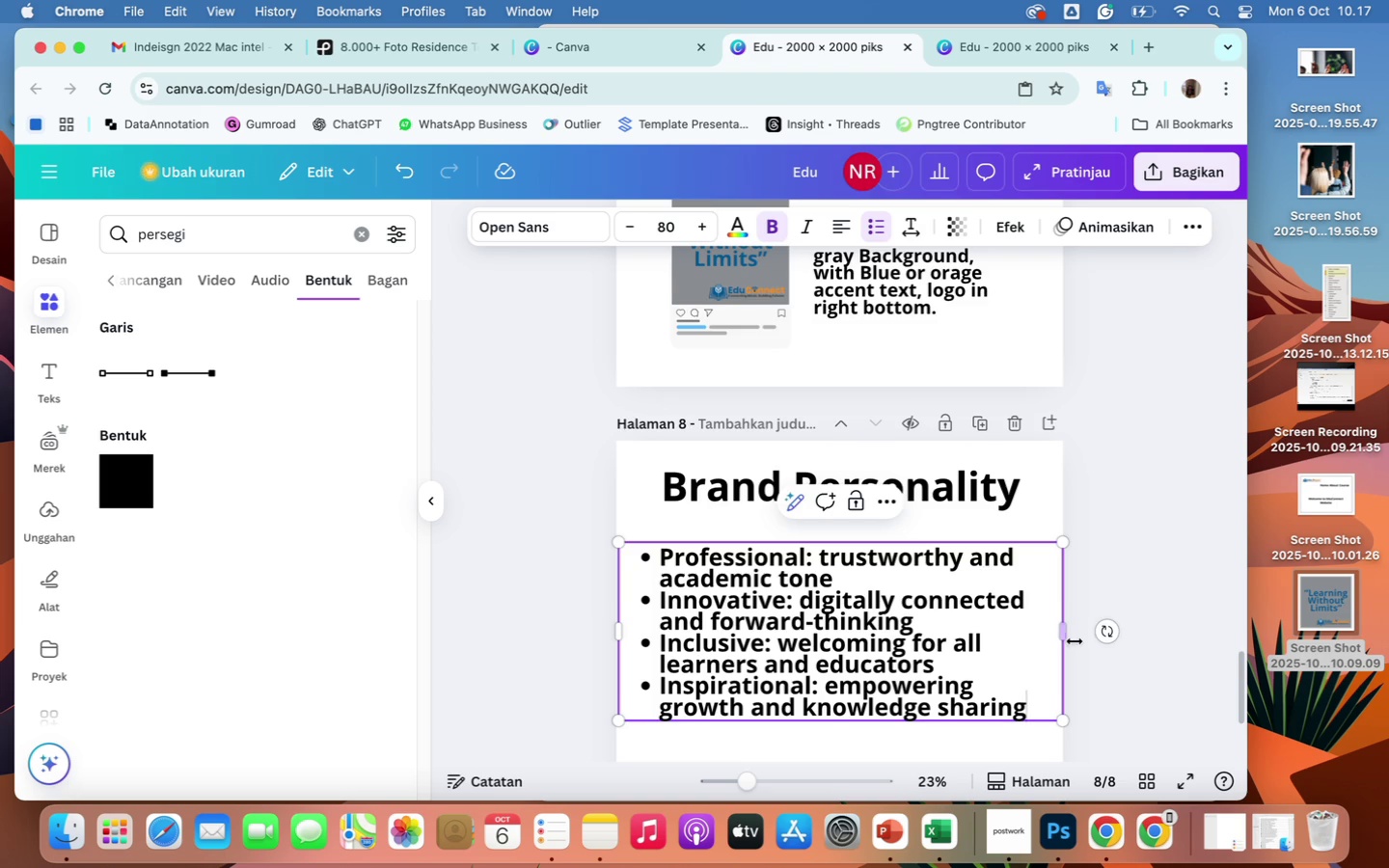 
scroll: coordinate [1075, 641], scroll_direction: down, amount: 19.0
 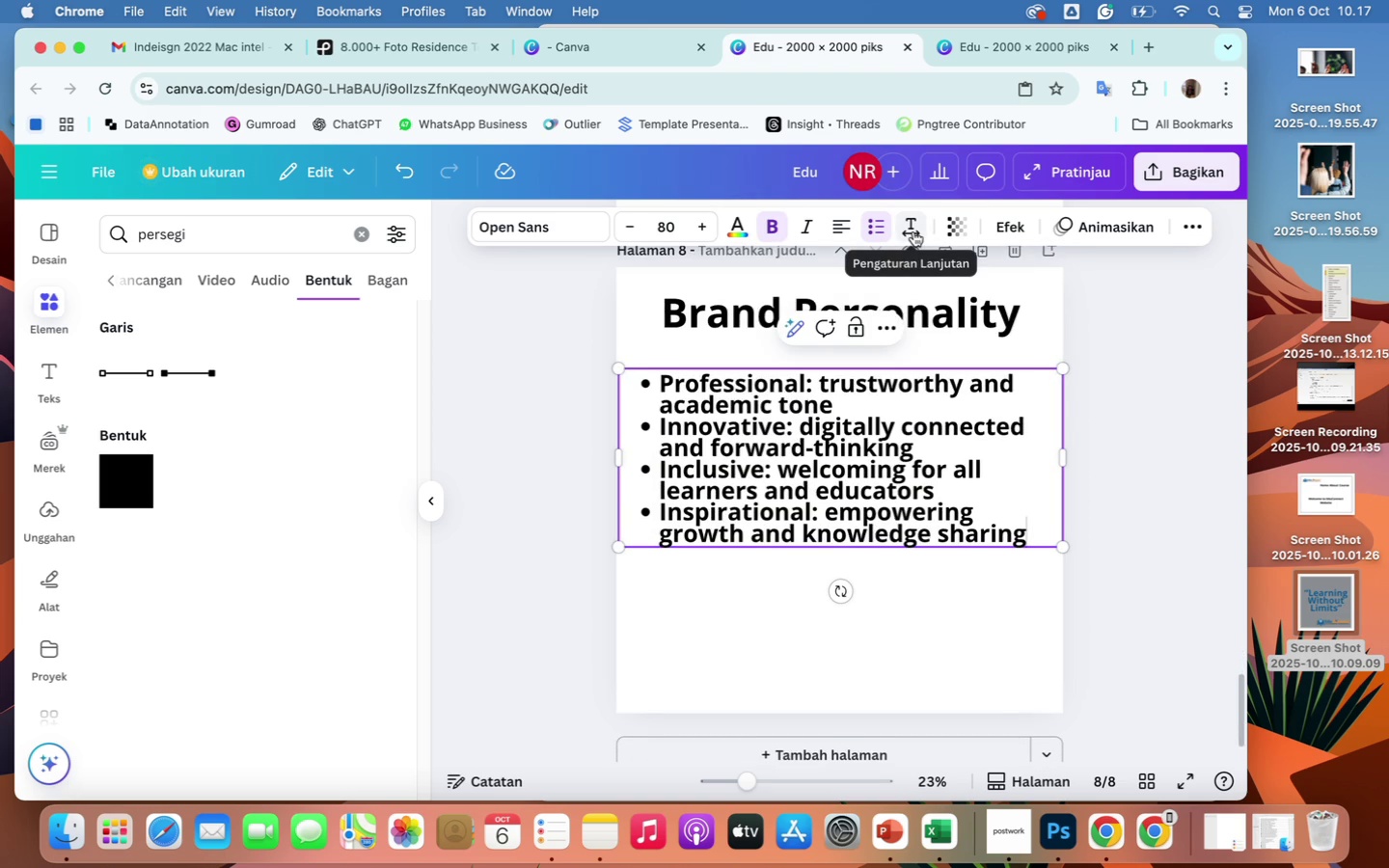 
left_click([913, 231])